 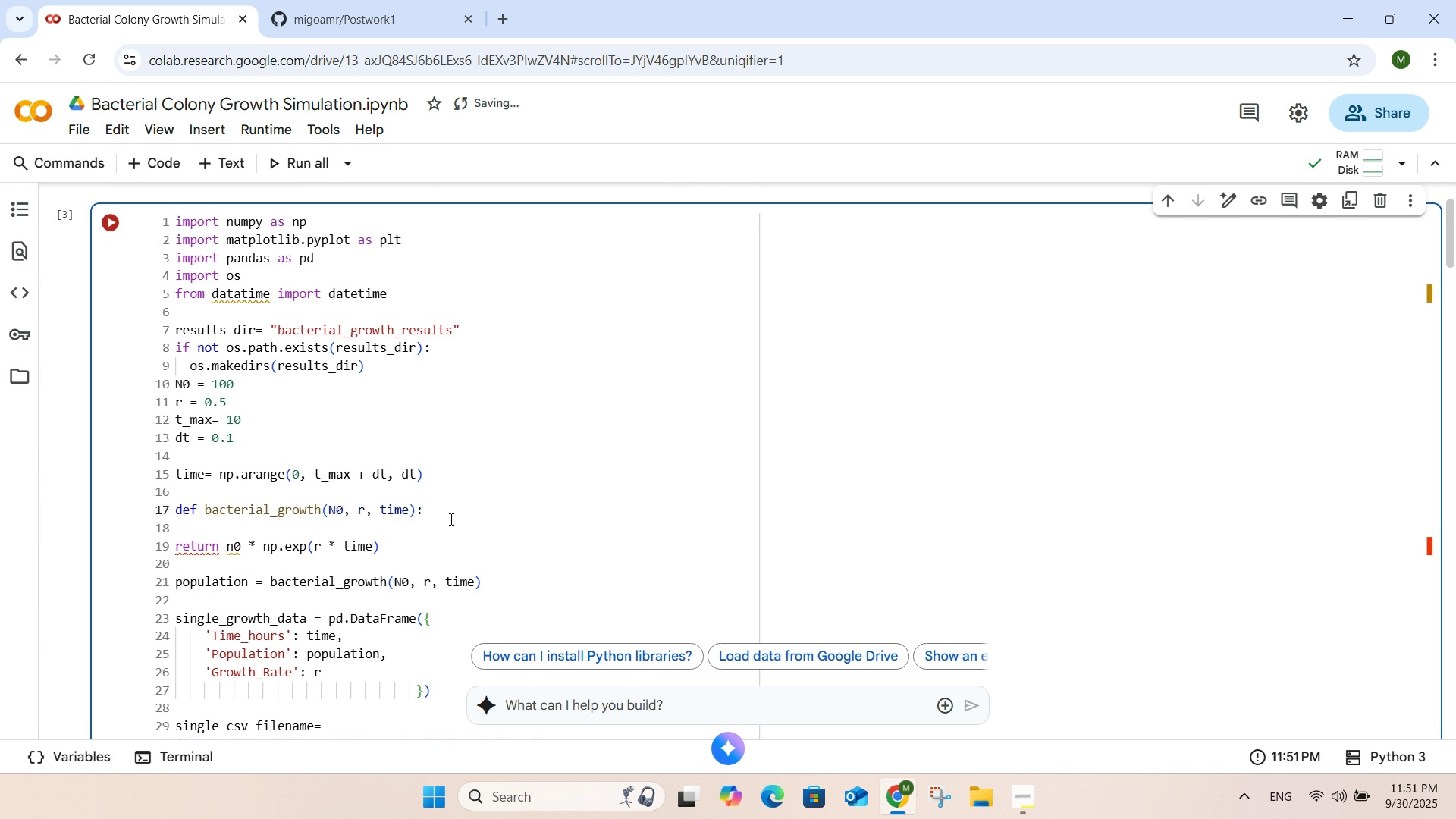 
left_click([174, 548])
 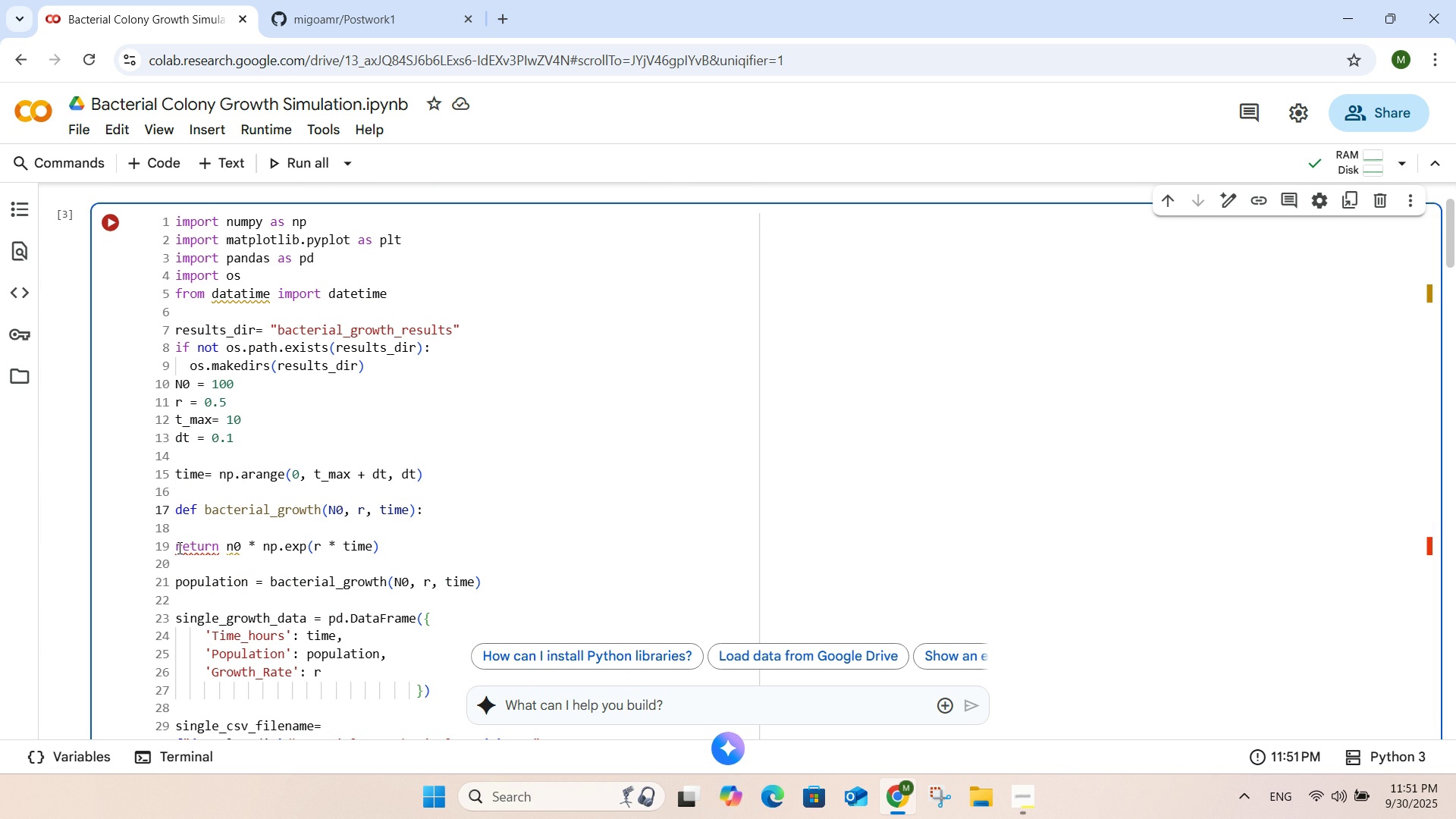 
left_click([180, 548])
 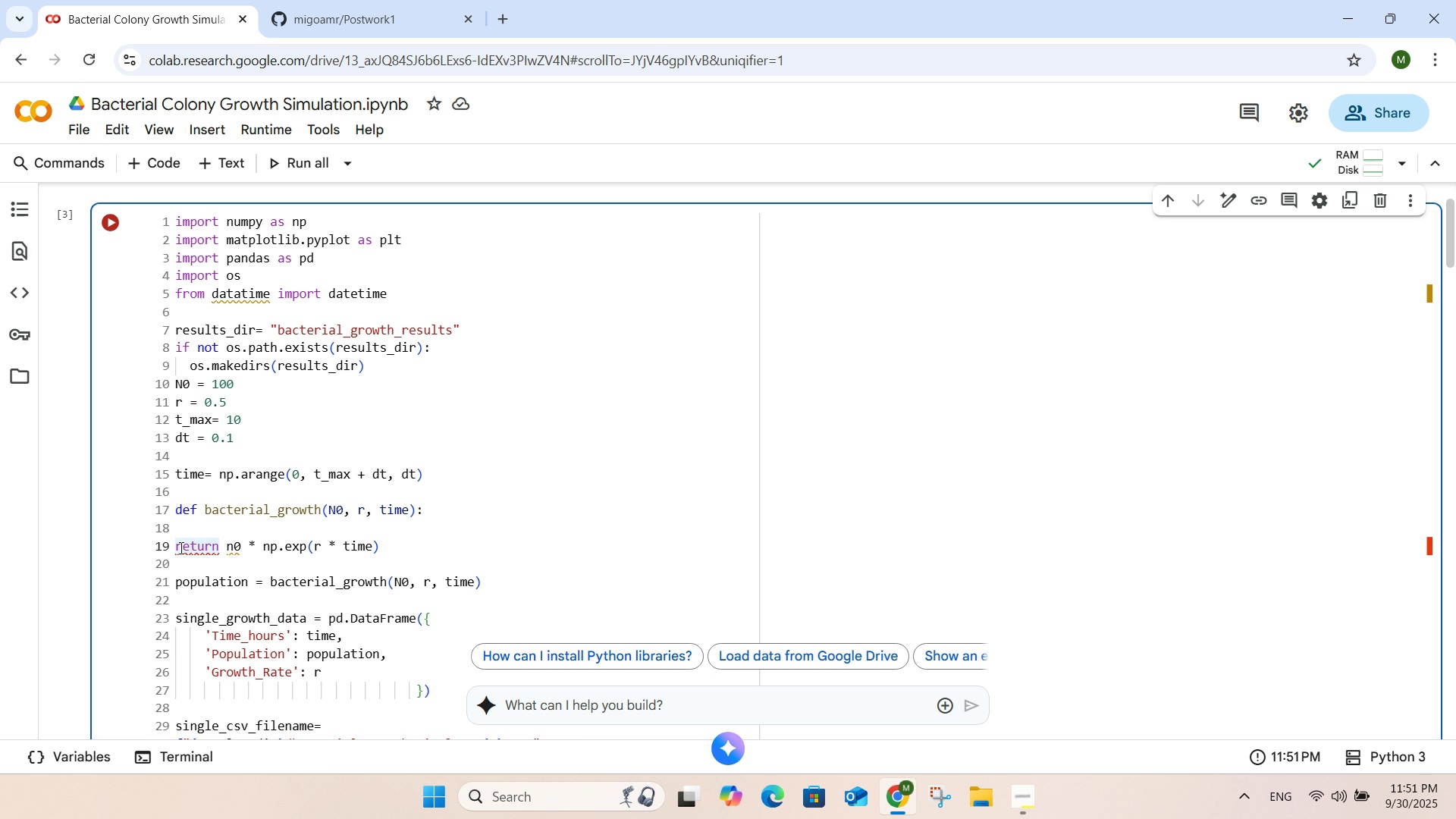 
left_click([178, 549])
 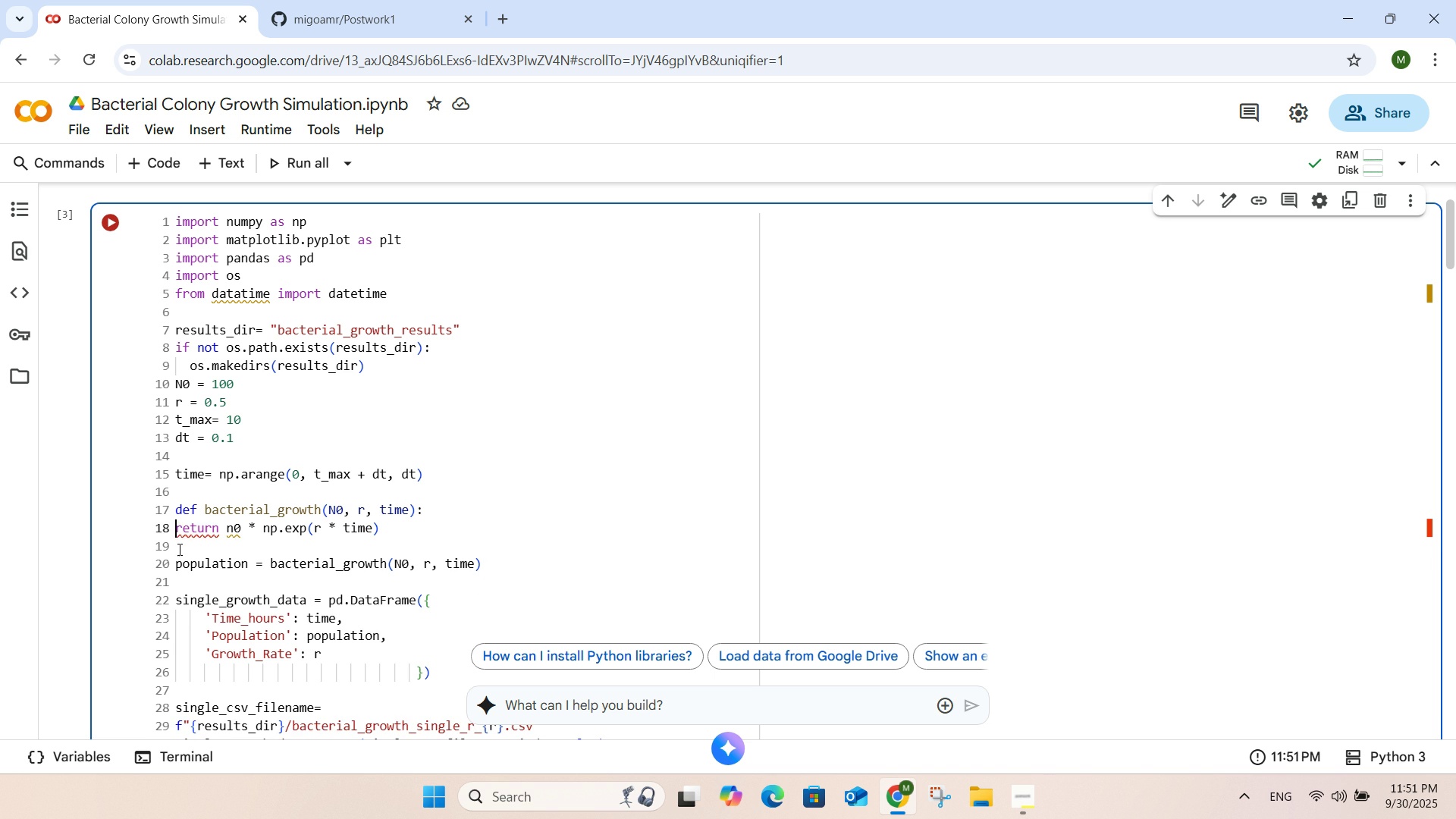 
key(Backspace)
 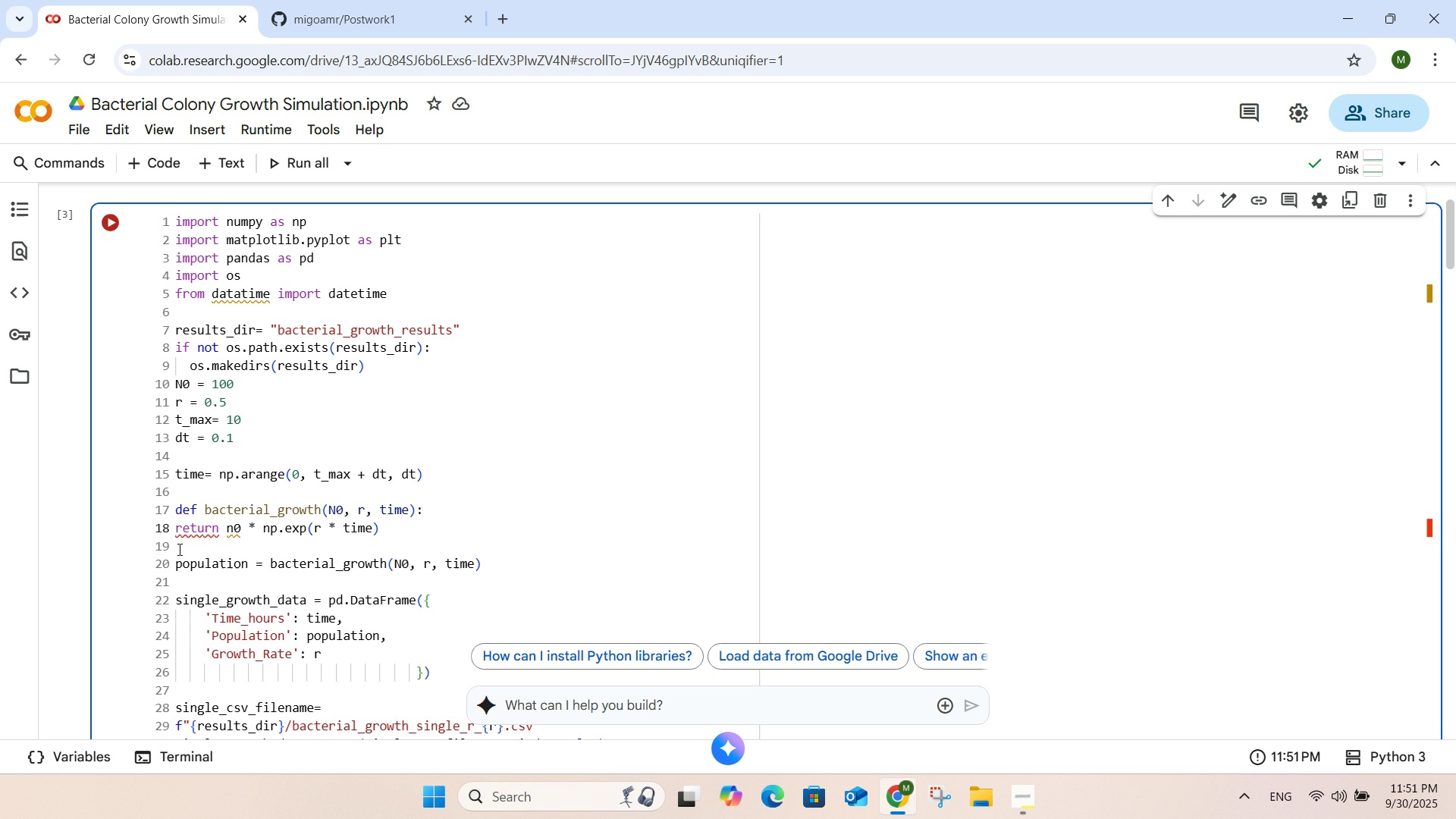 
key(Backspace)
 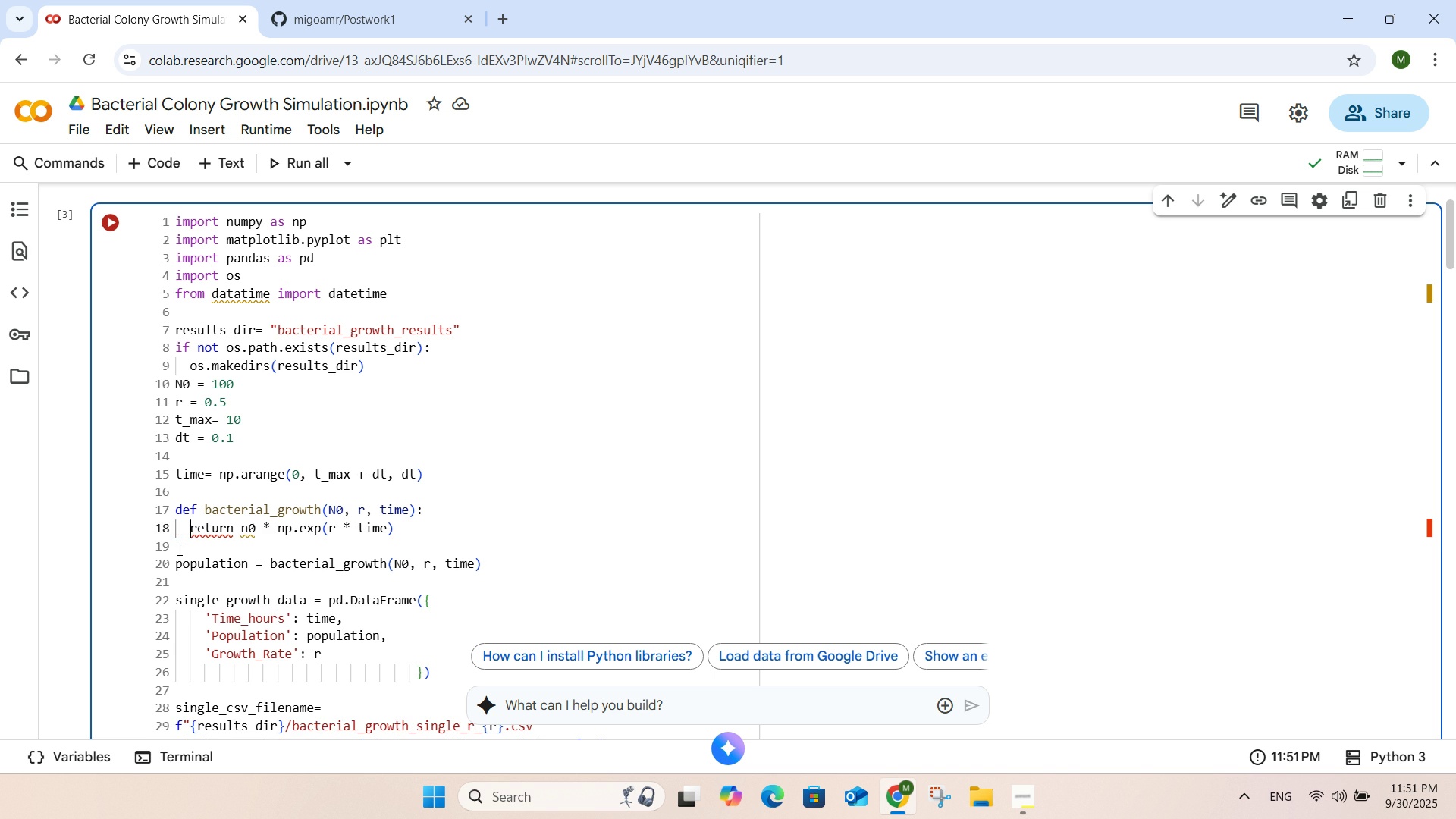 
key(Enter)
 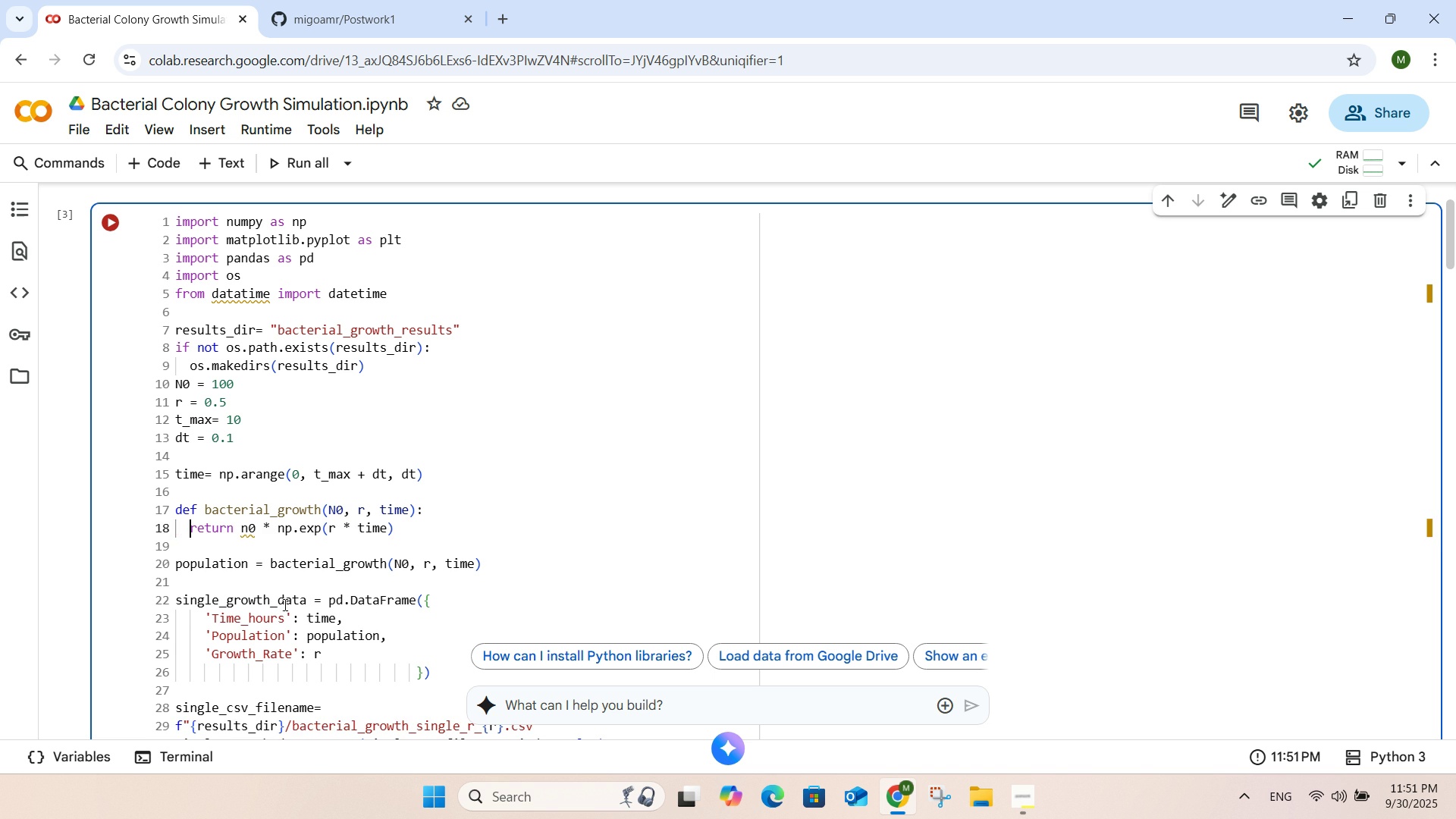 
left_click([287, 607])
 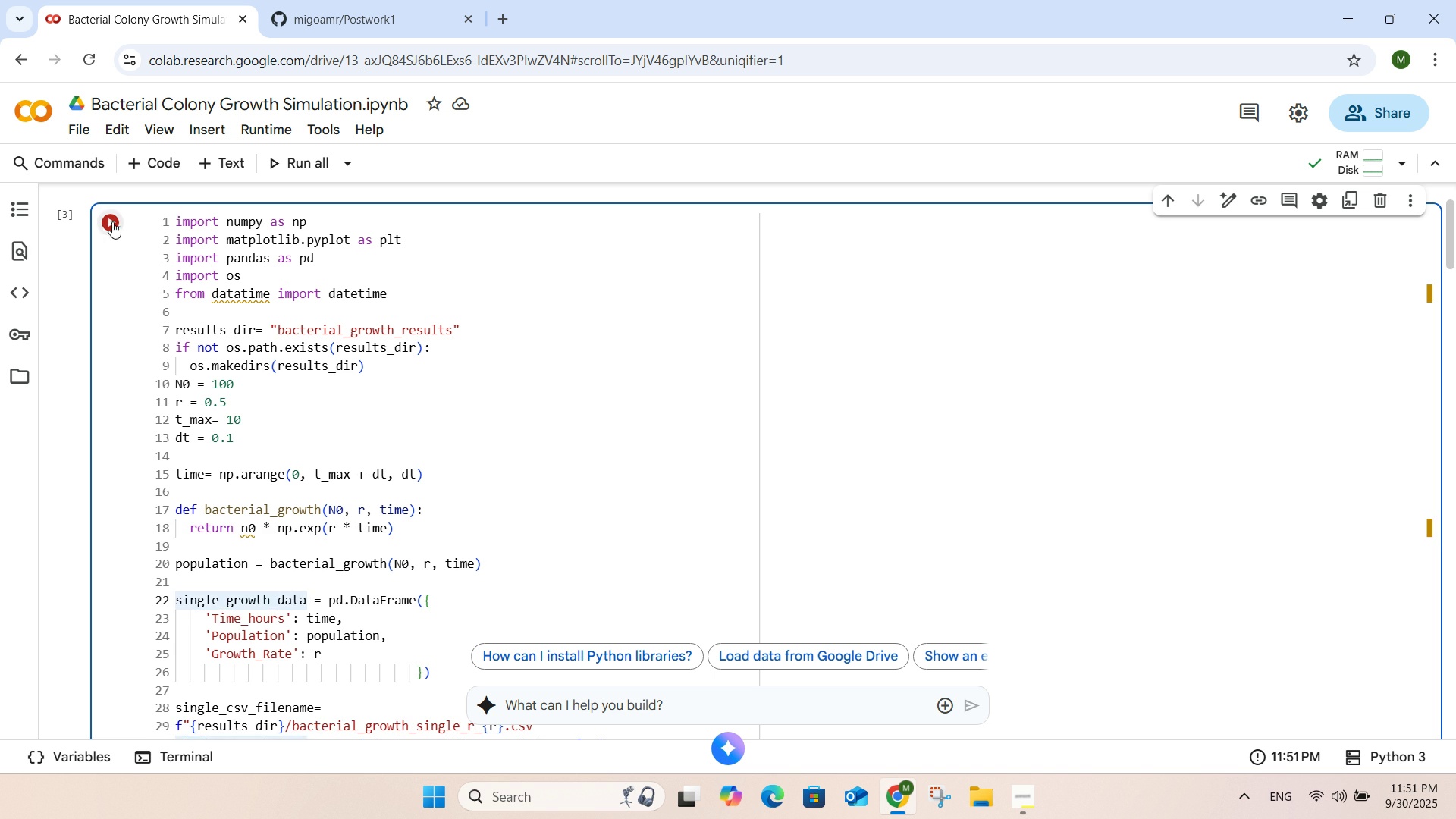 
double_click([113, 219])